 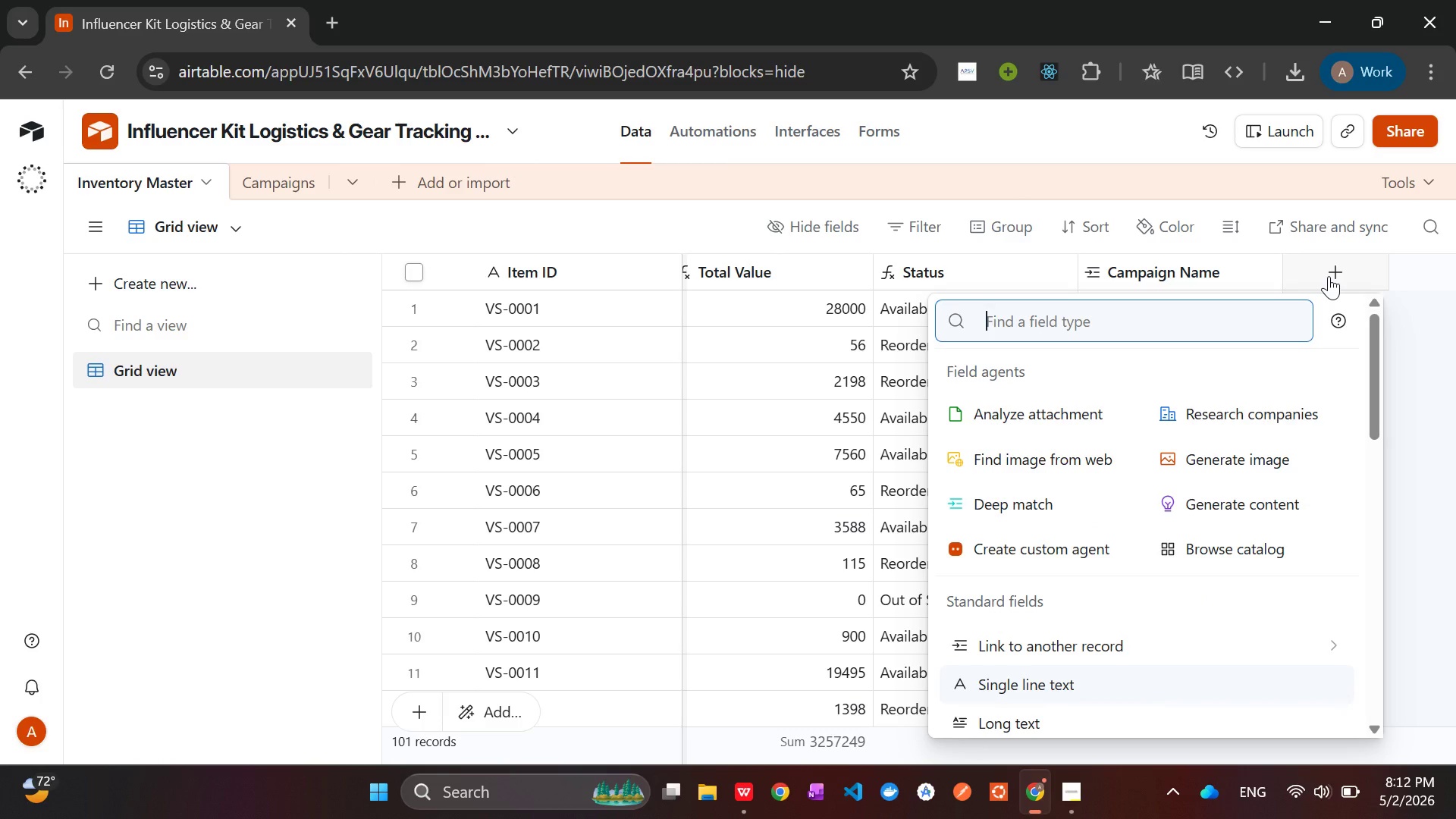 
type(For)
 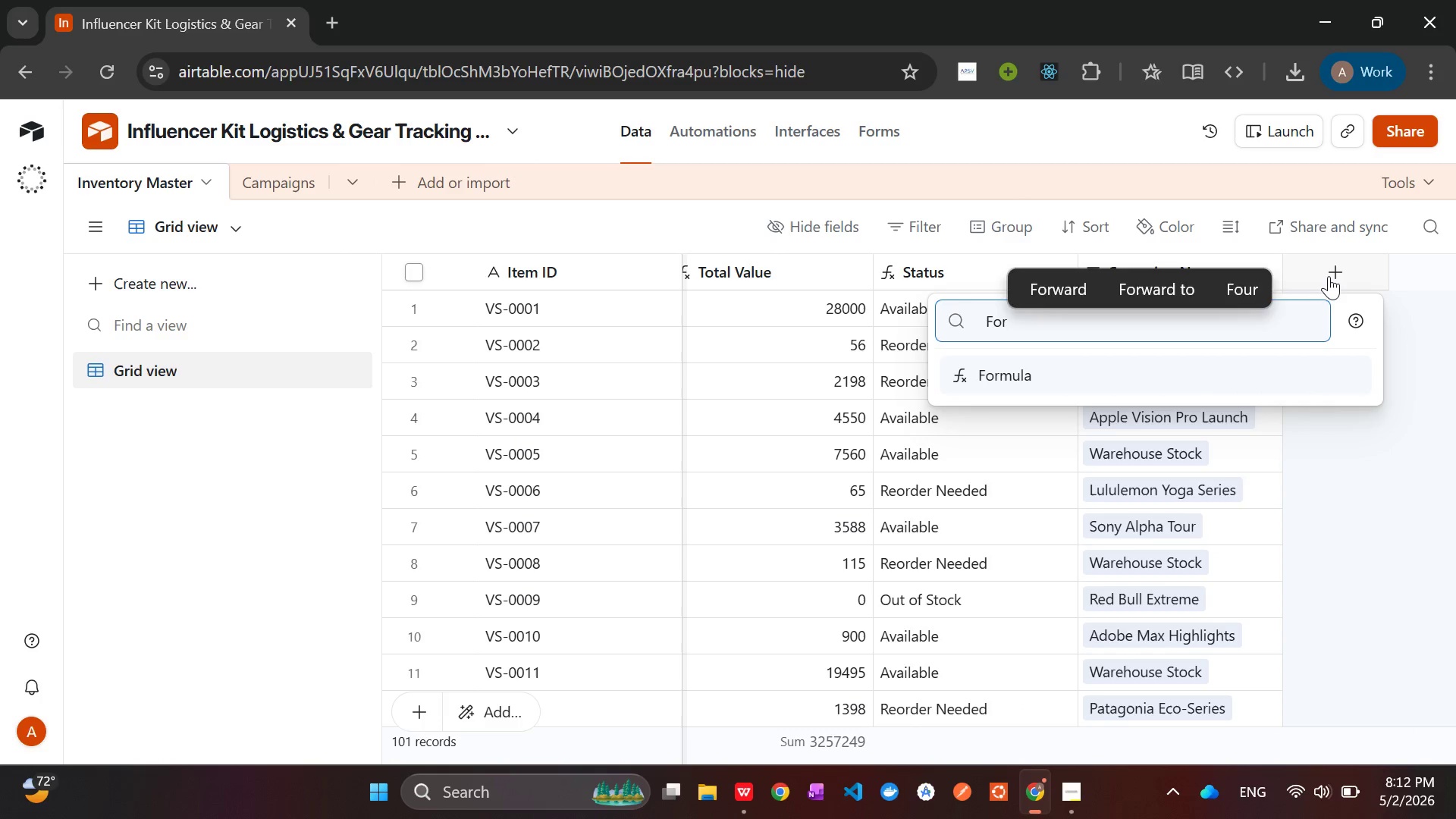 
key(Enter)
 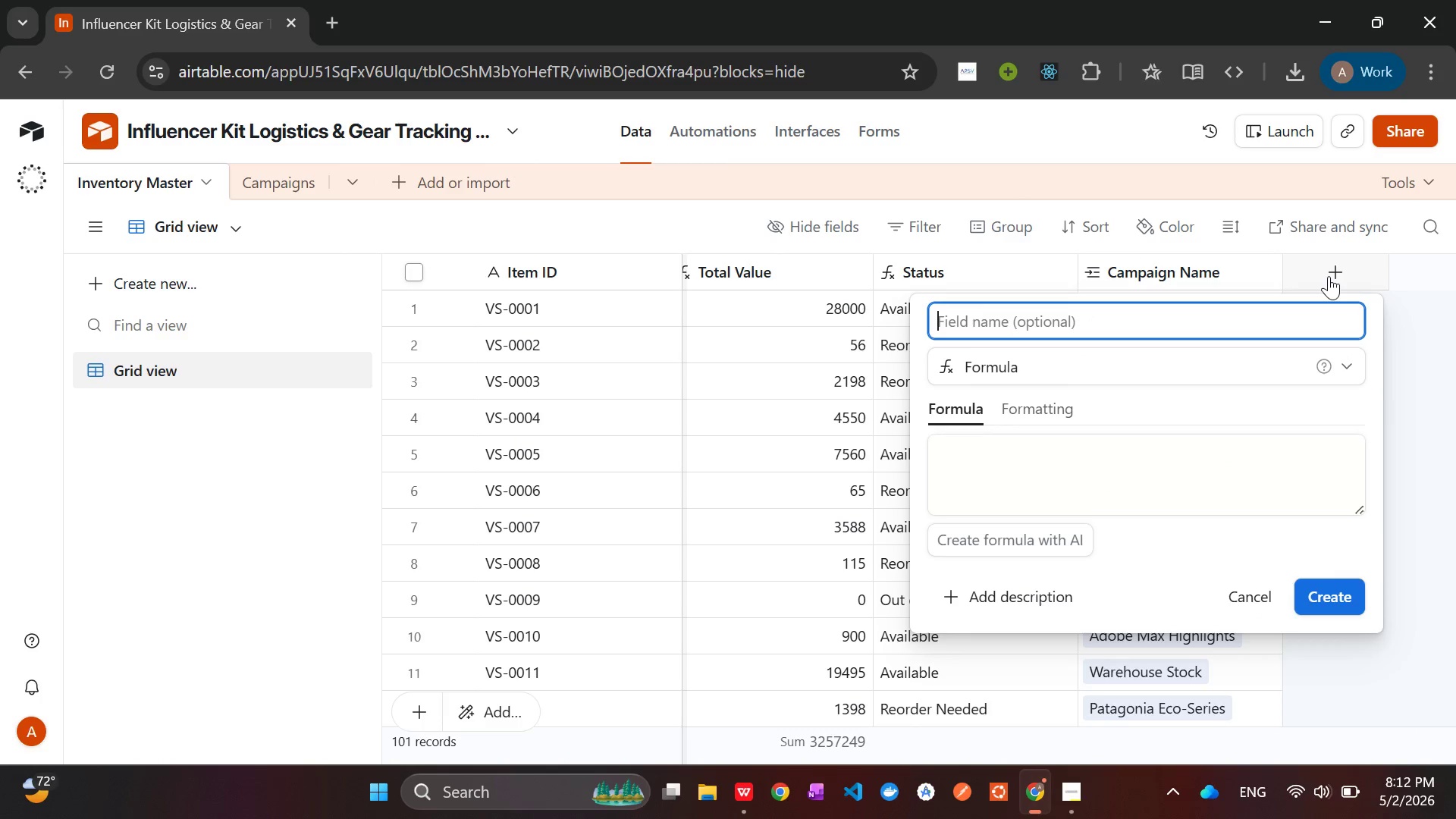 
type(Reorder Amount)
 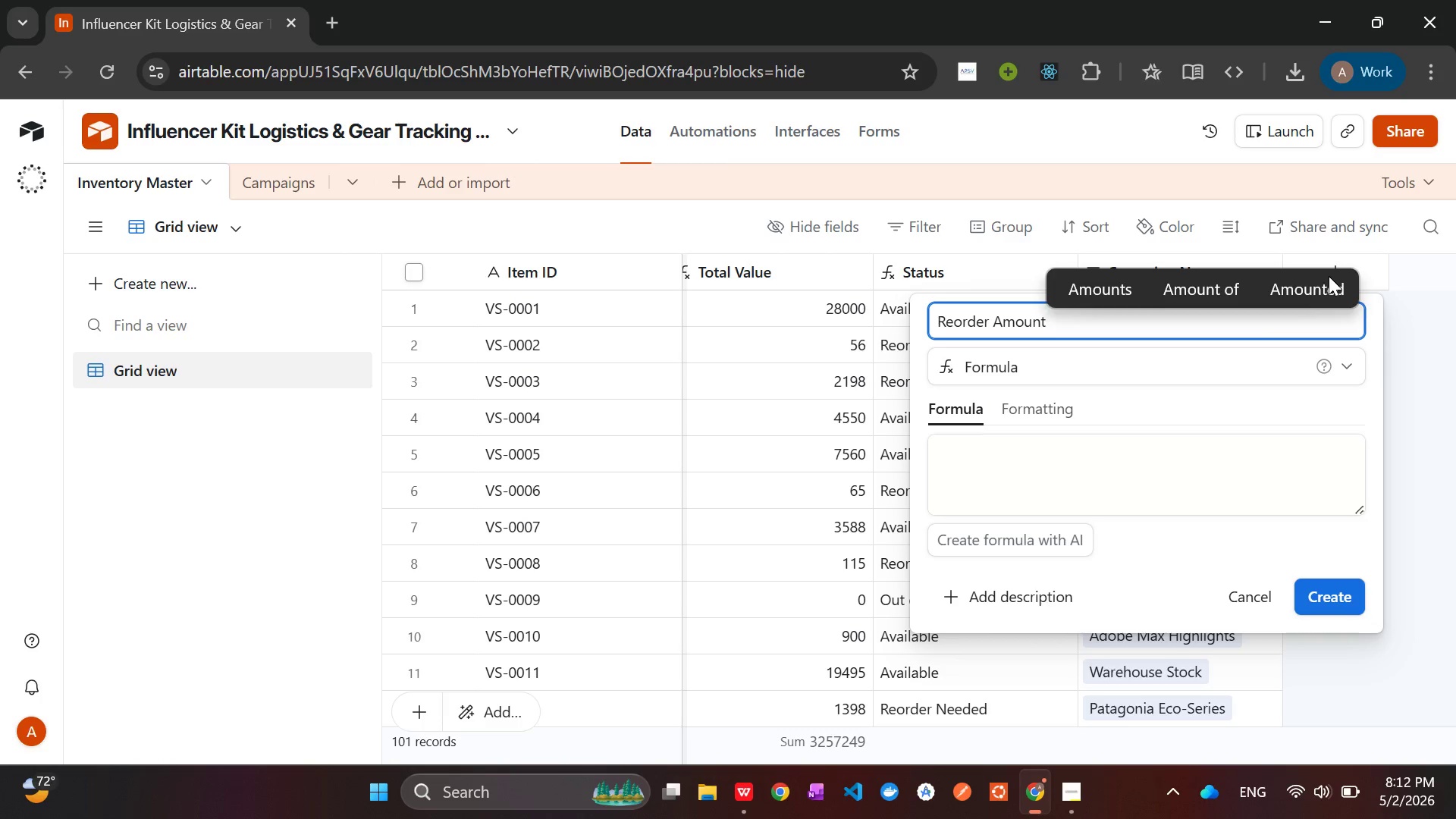 
left_click([1109, 455])
 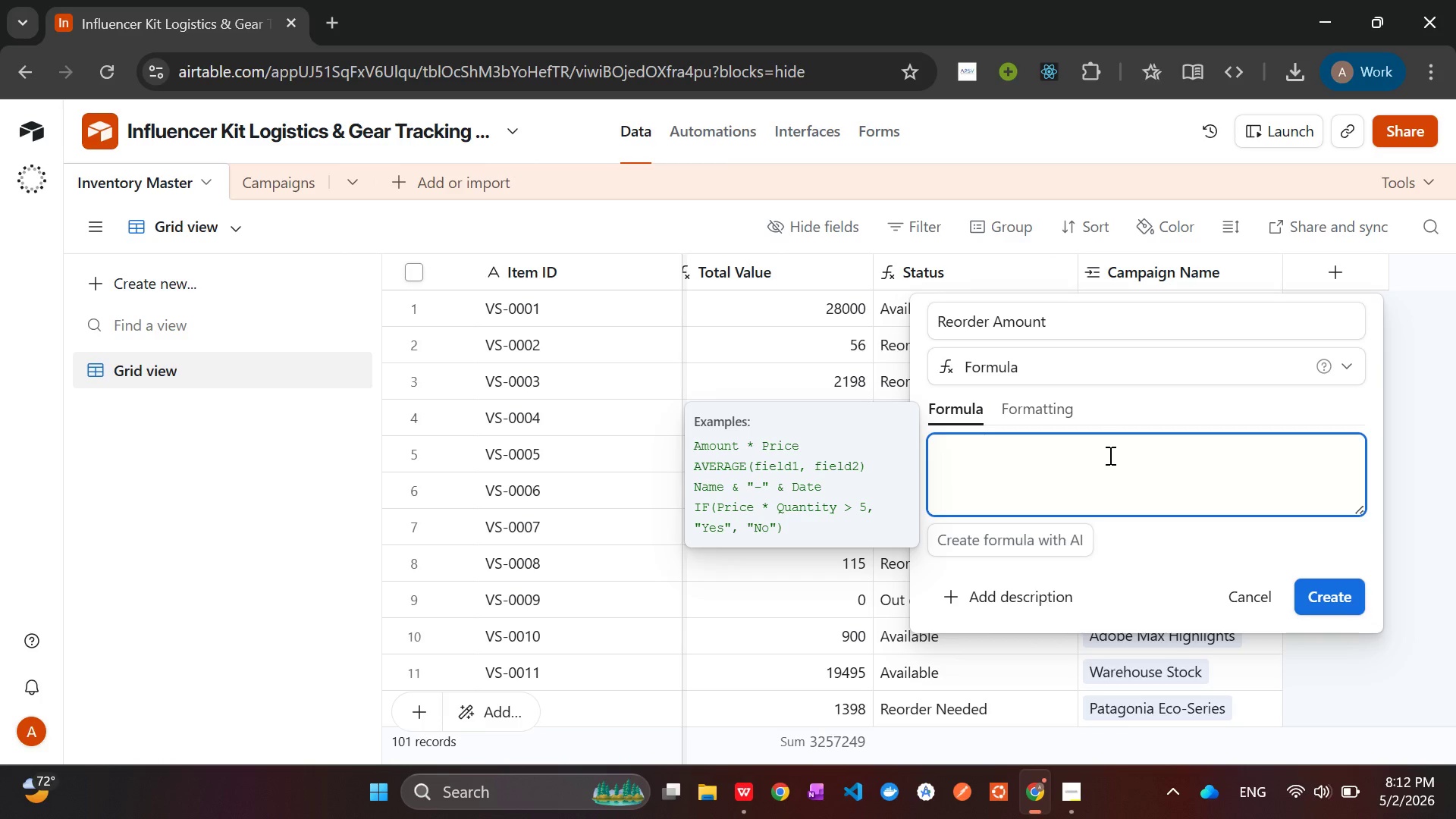 
type(IF({CUrre)
key(Tab)
type( < {Min Threshold)
 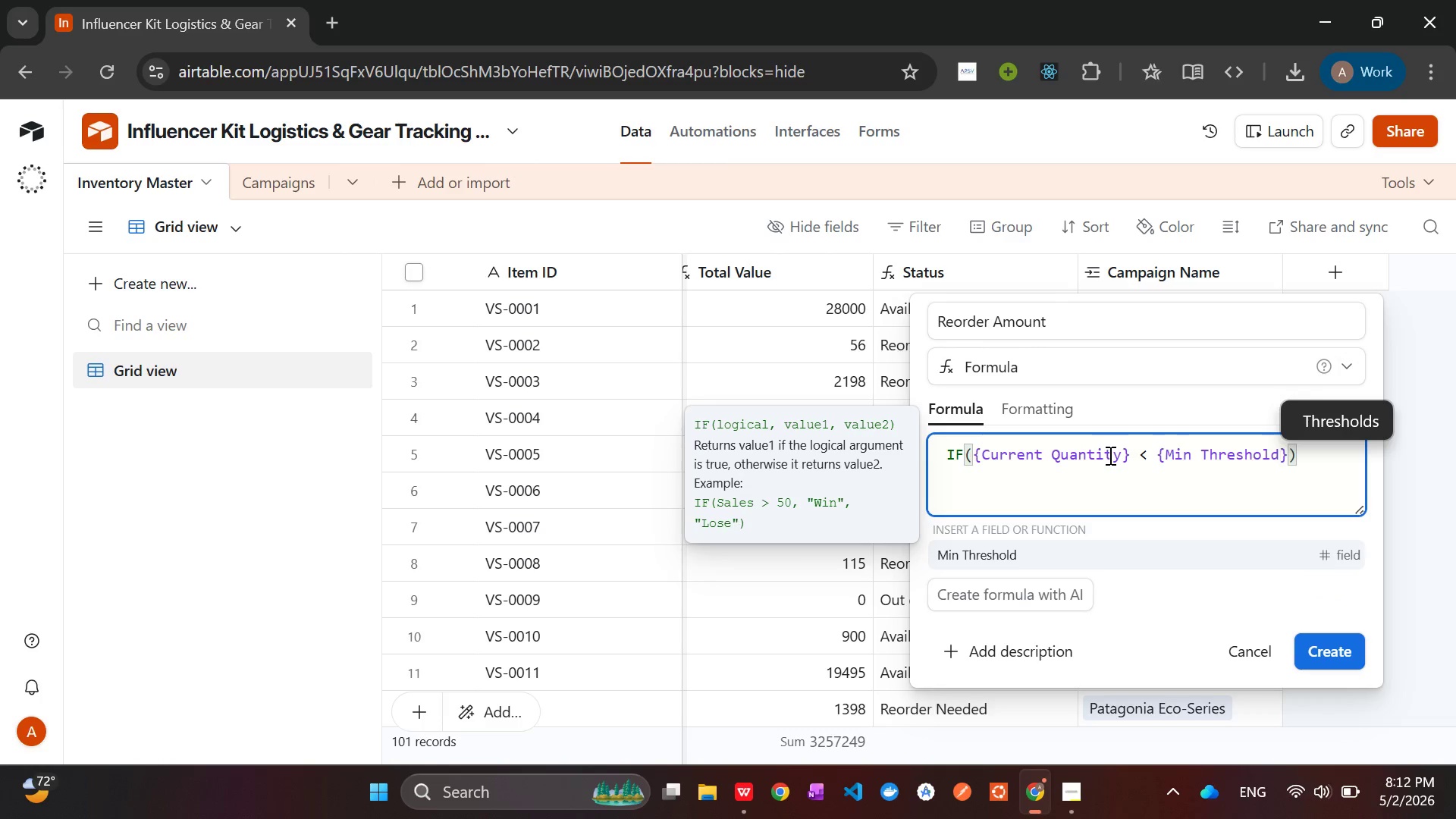 
key(ArrowRight)
 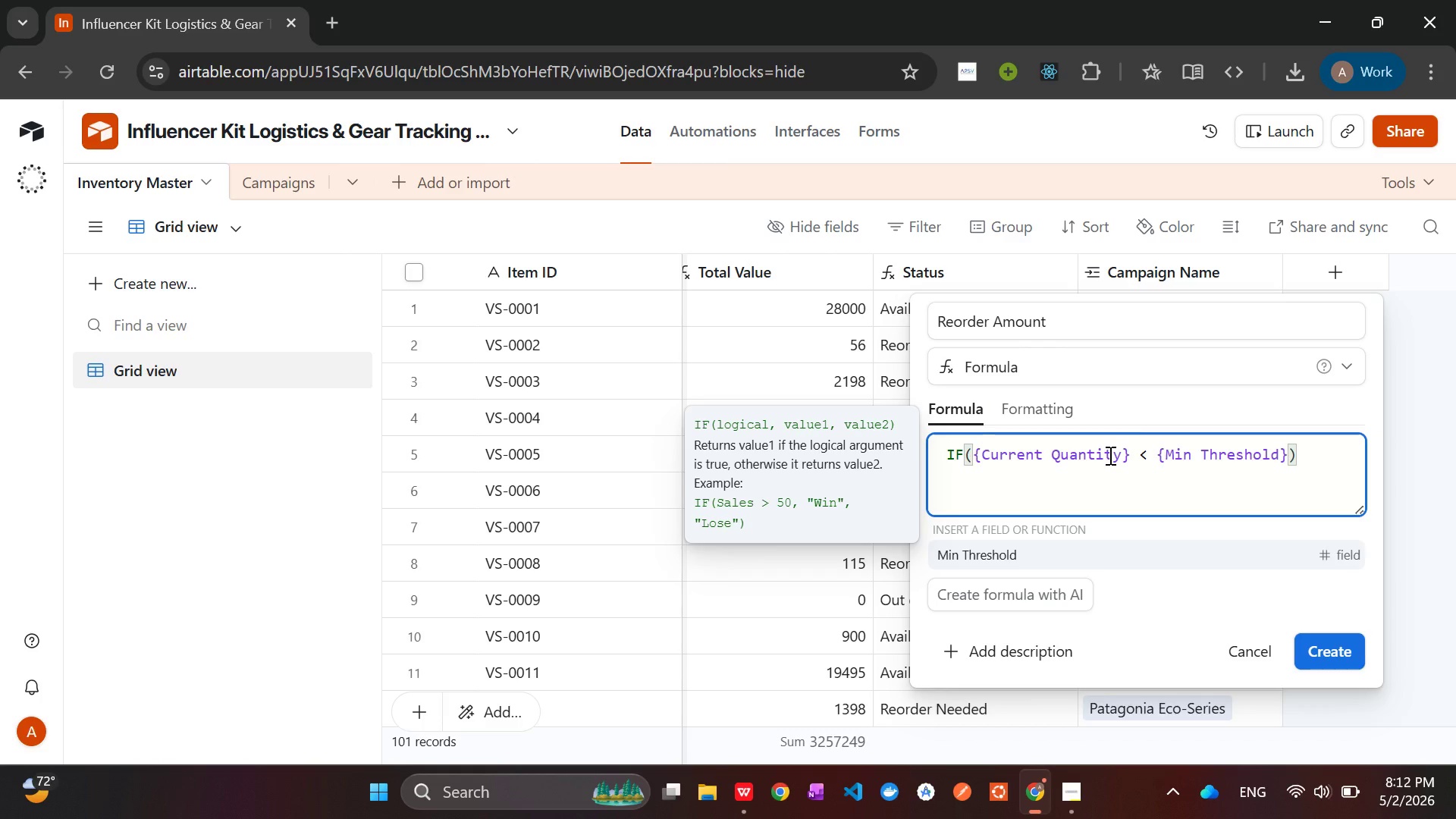 
key(Comma)
 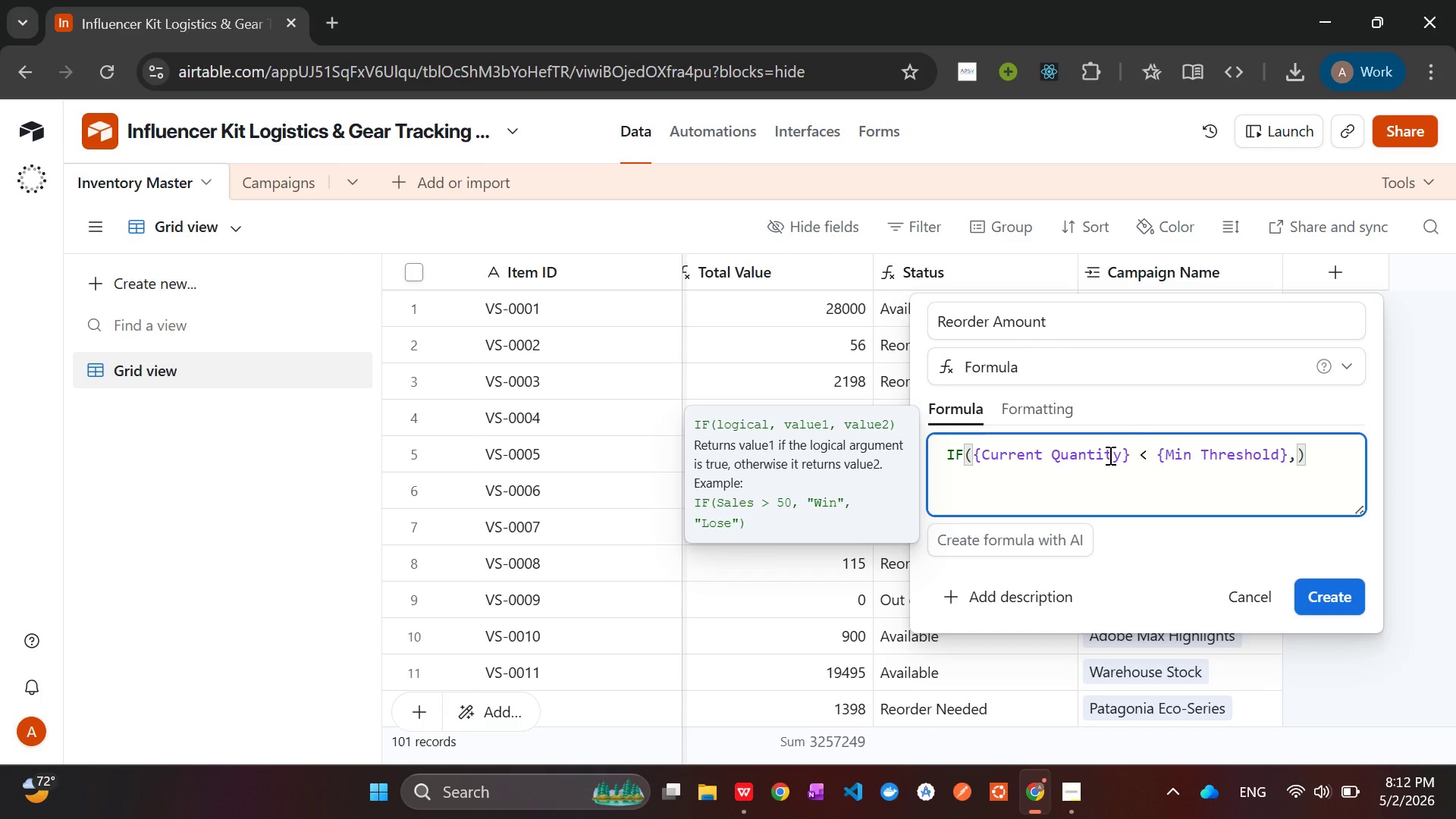 
key(Space)
 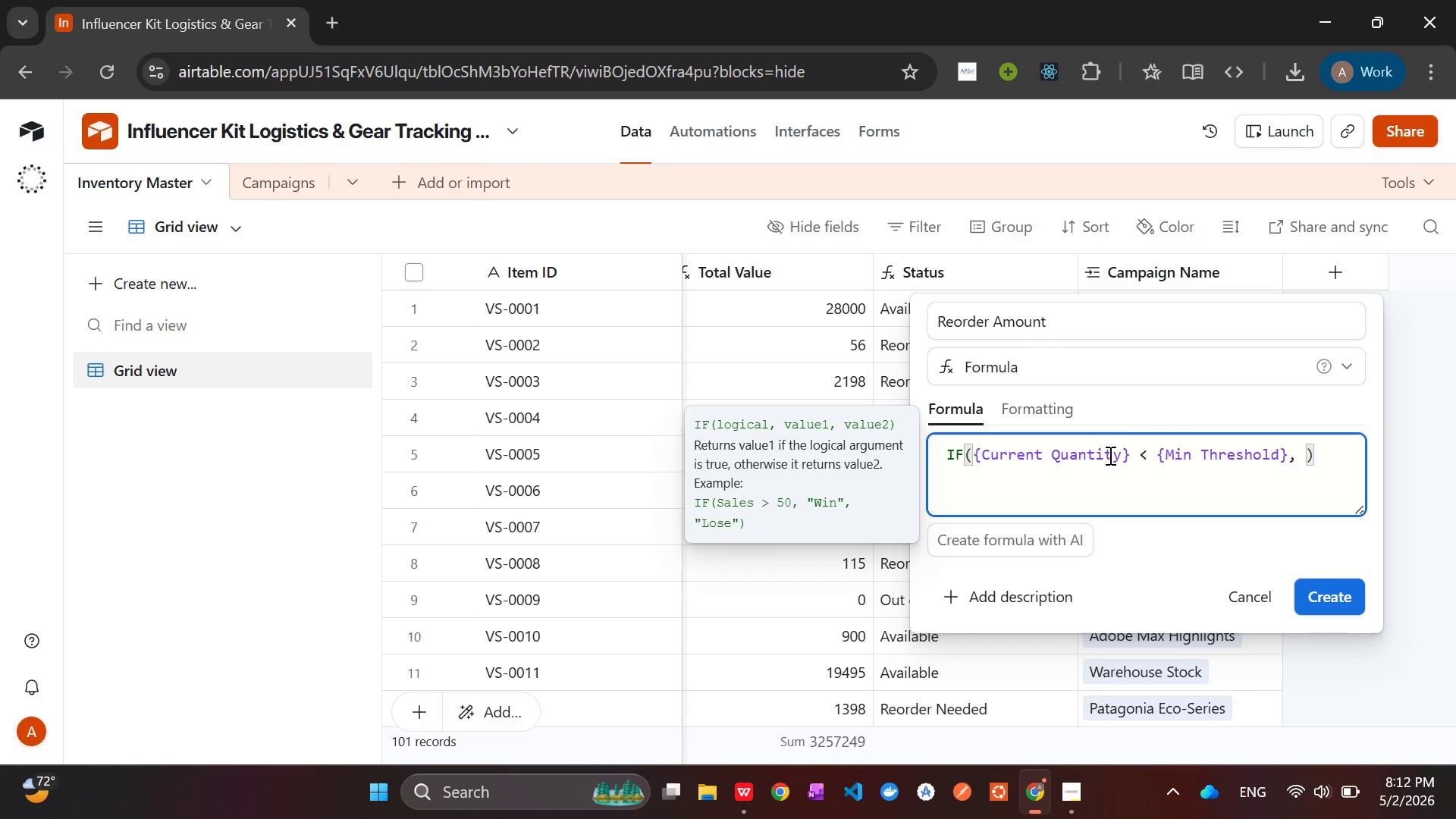 
wait(5.47)
 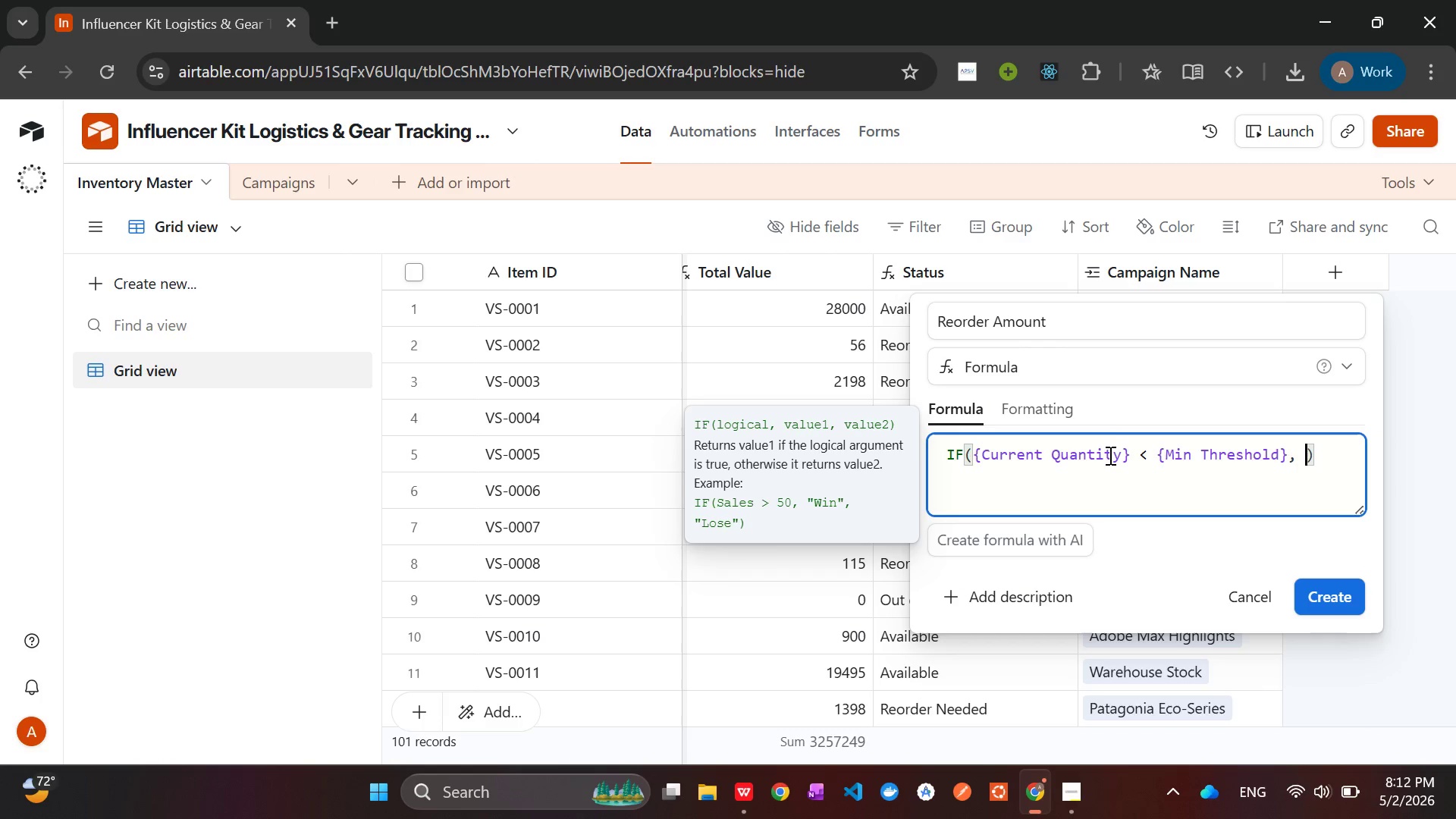 
type({Min)
key(Tab)
 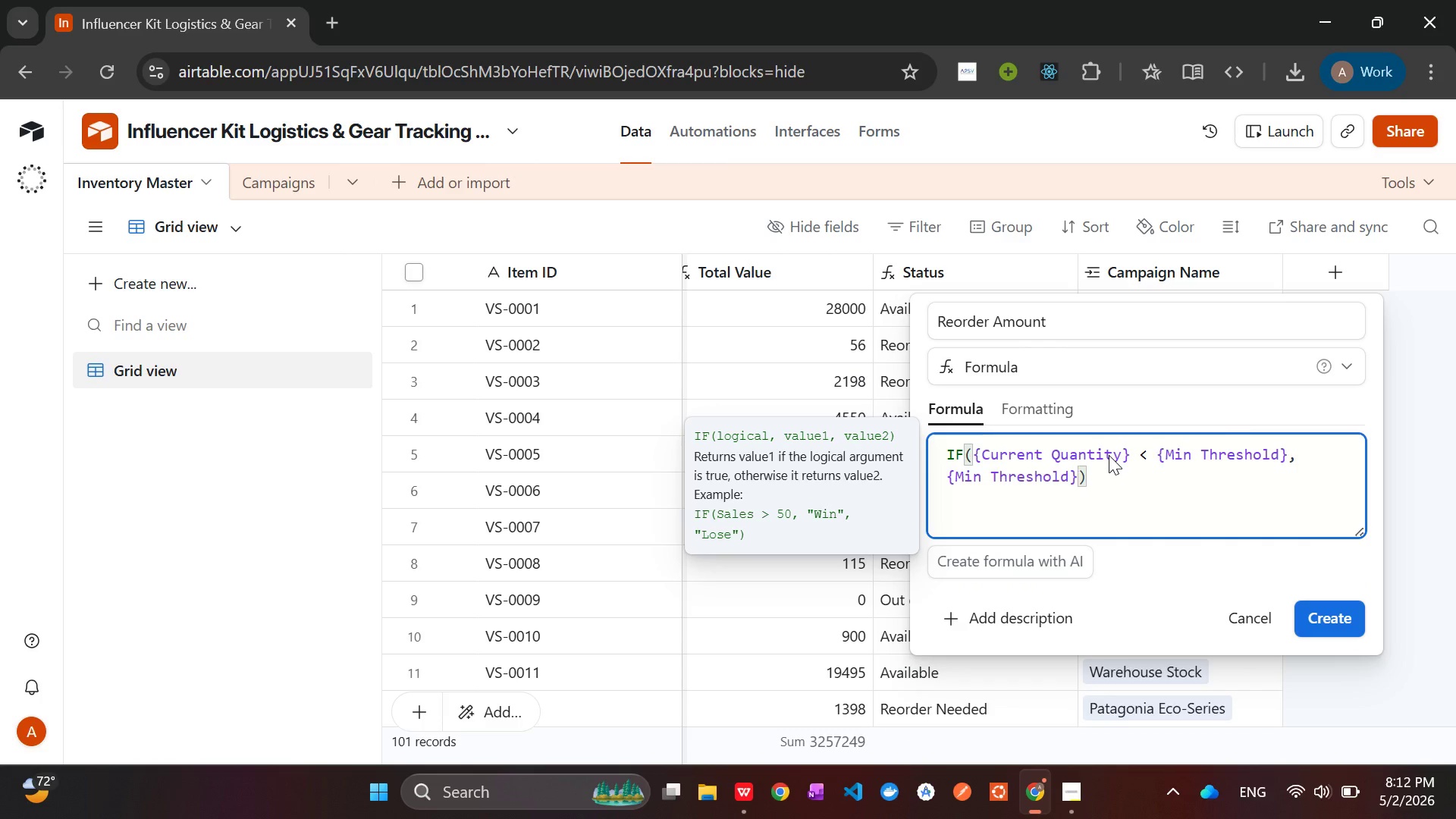 
wait(8.7)
 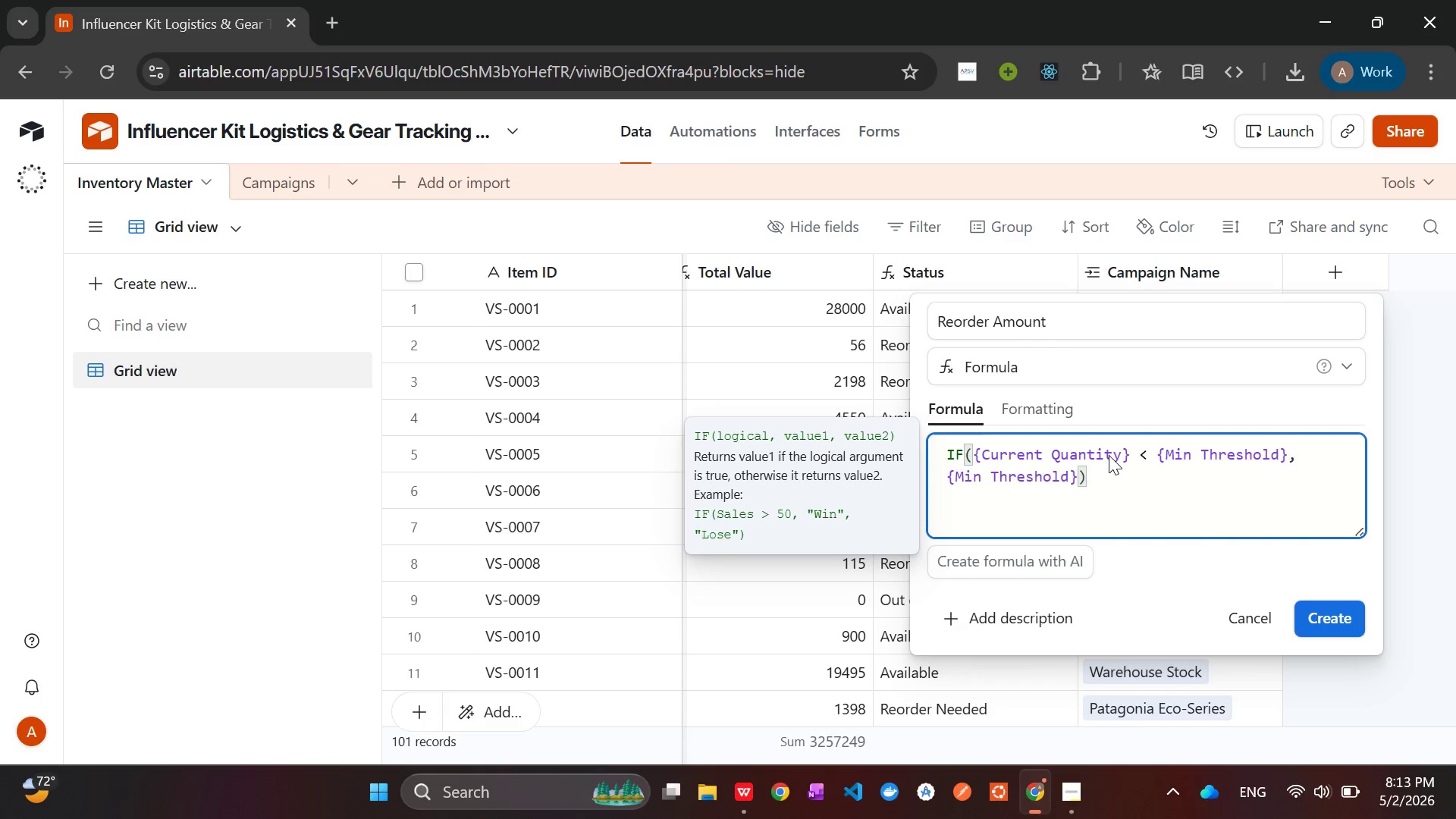 
type( - {curr)
key(Tab)
type(, 0)
 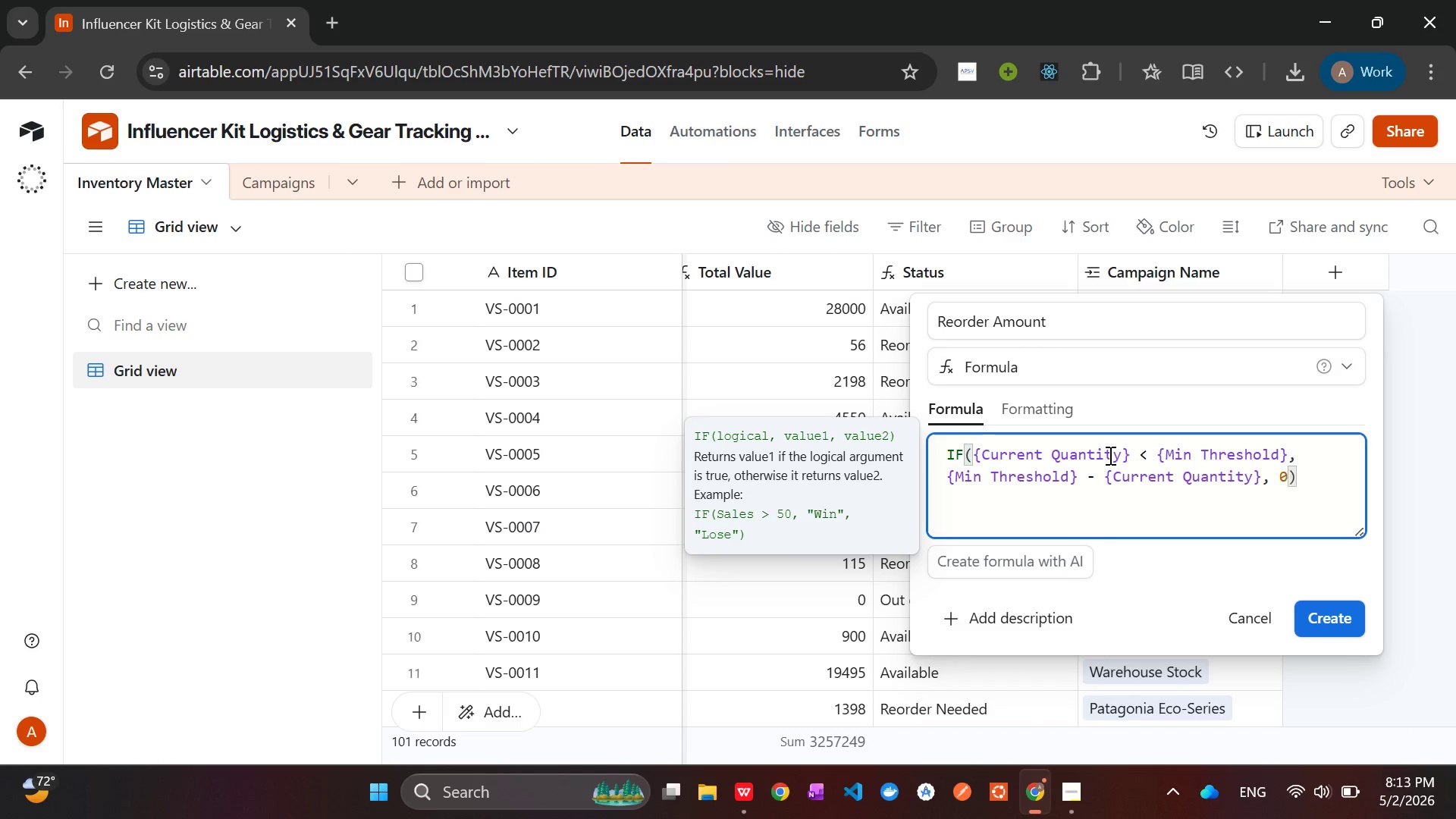 
wait(5.78)
 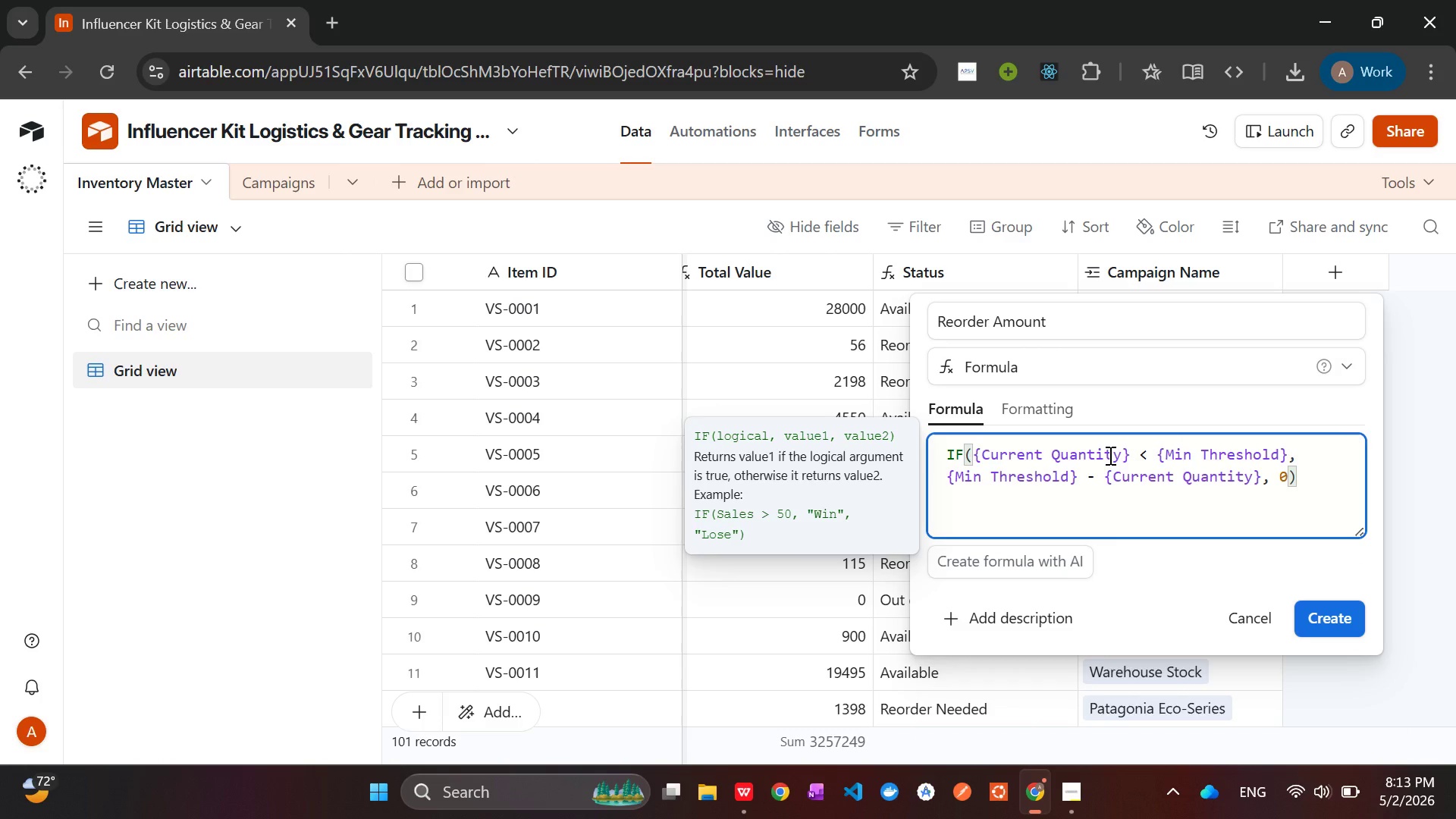 
left_click([1333, 648])
 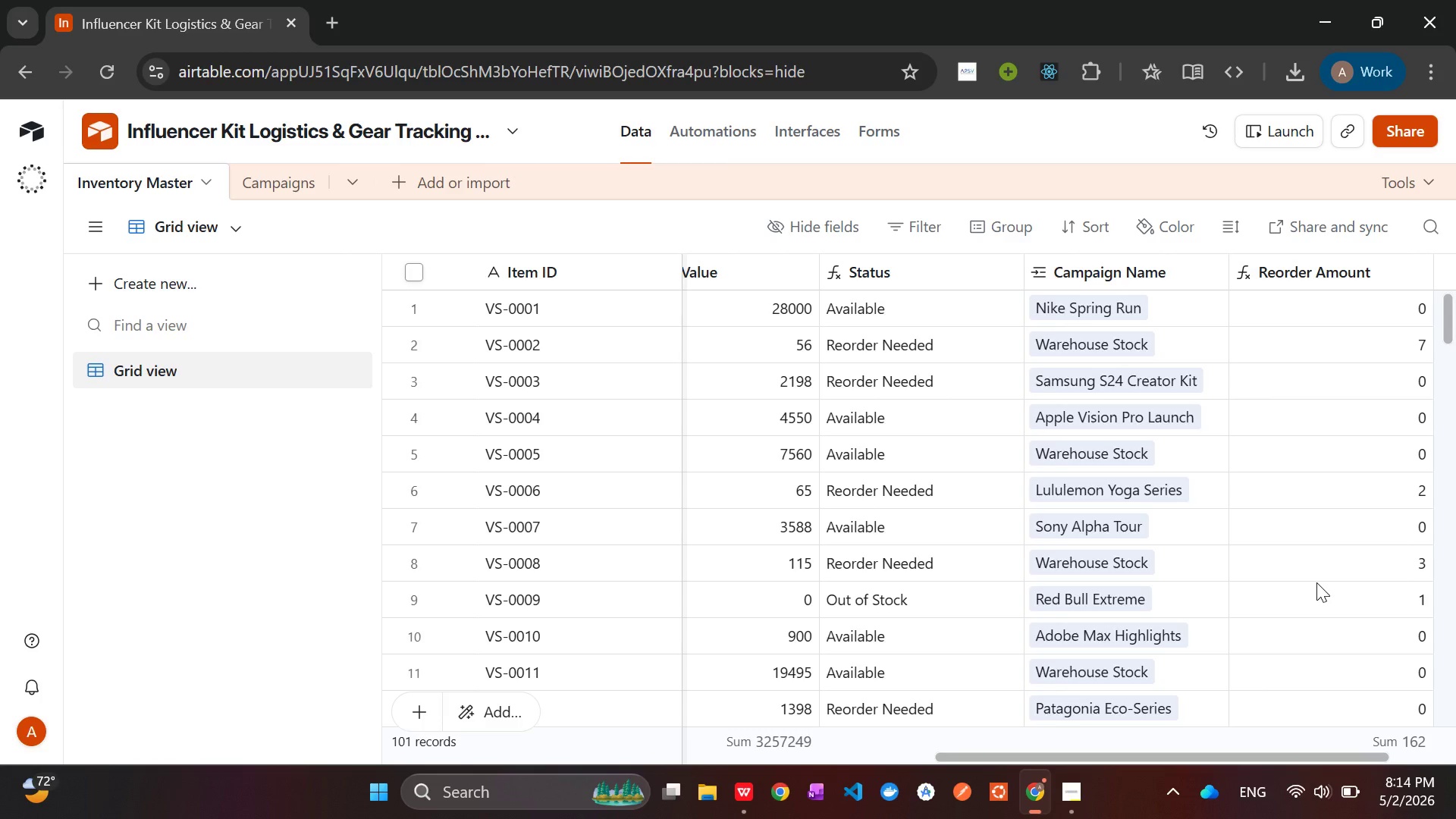 
wait(58.06)
 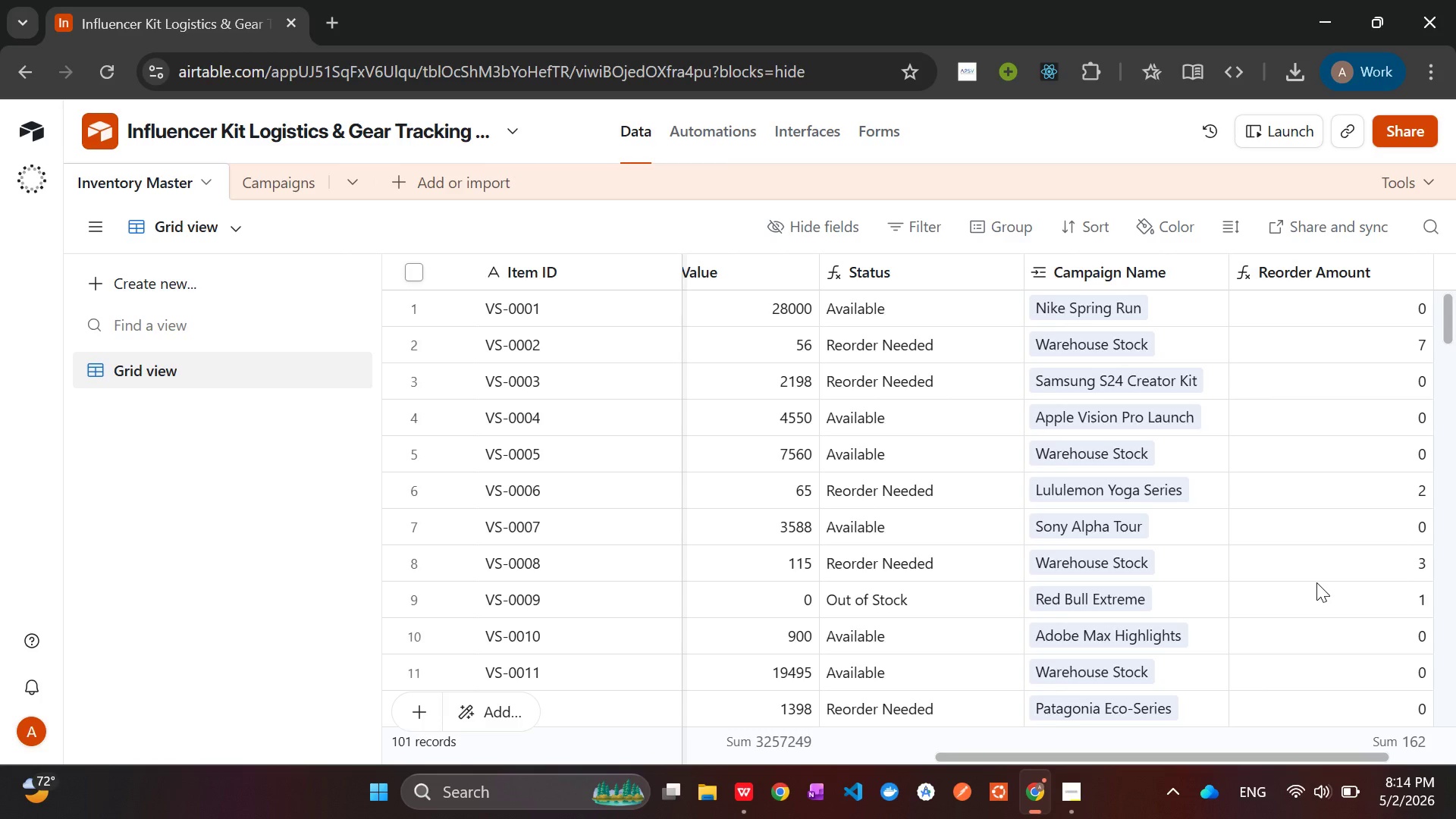 
left_click([1077, 788])